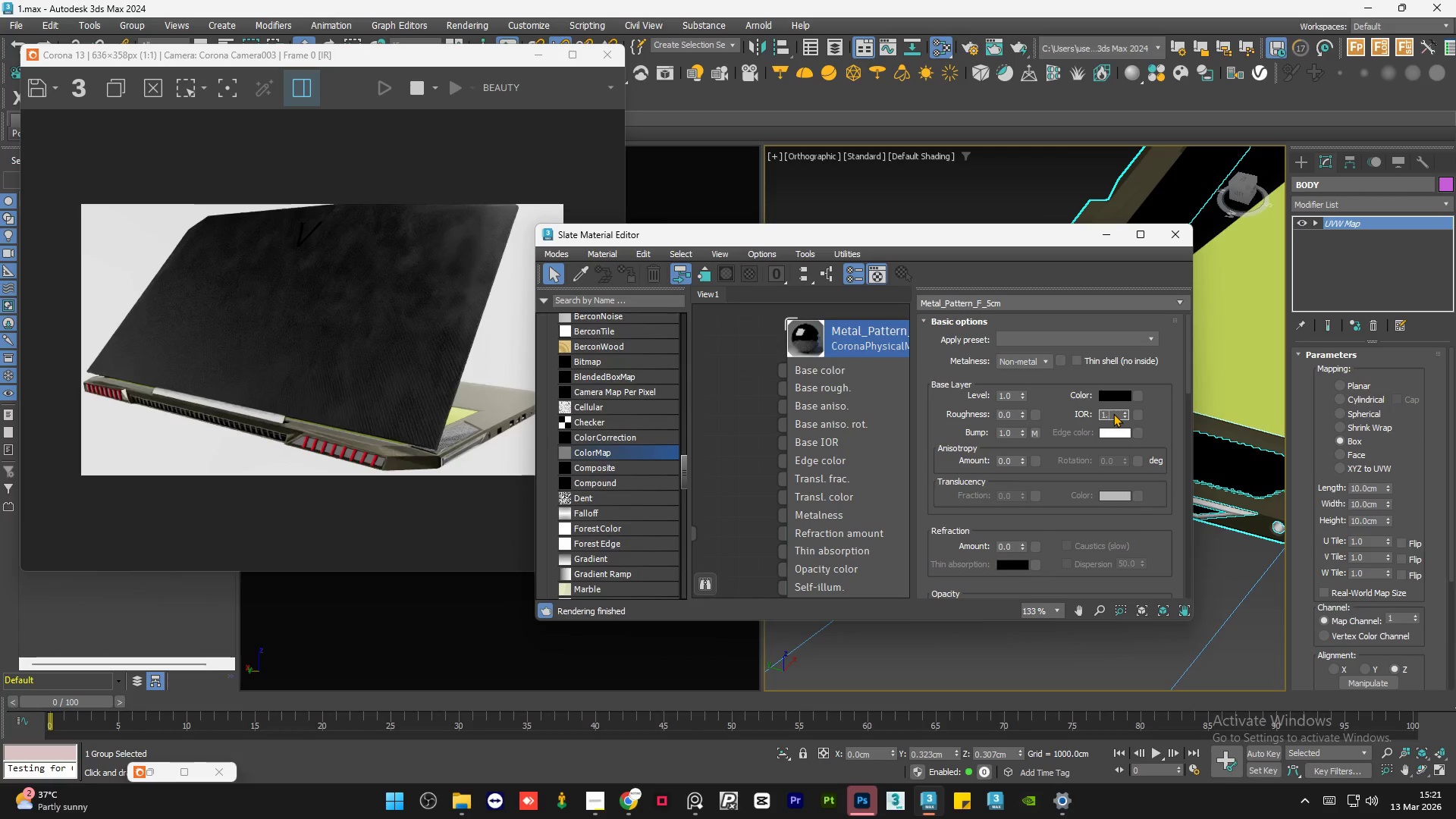 
key(Numpad7)
 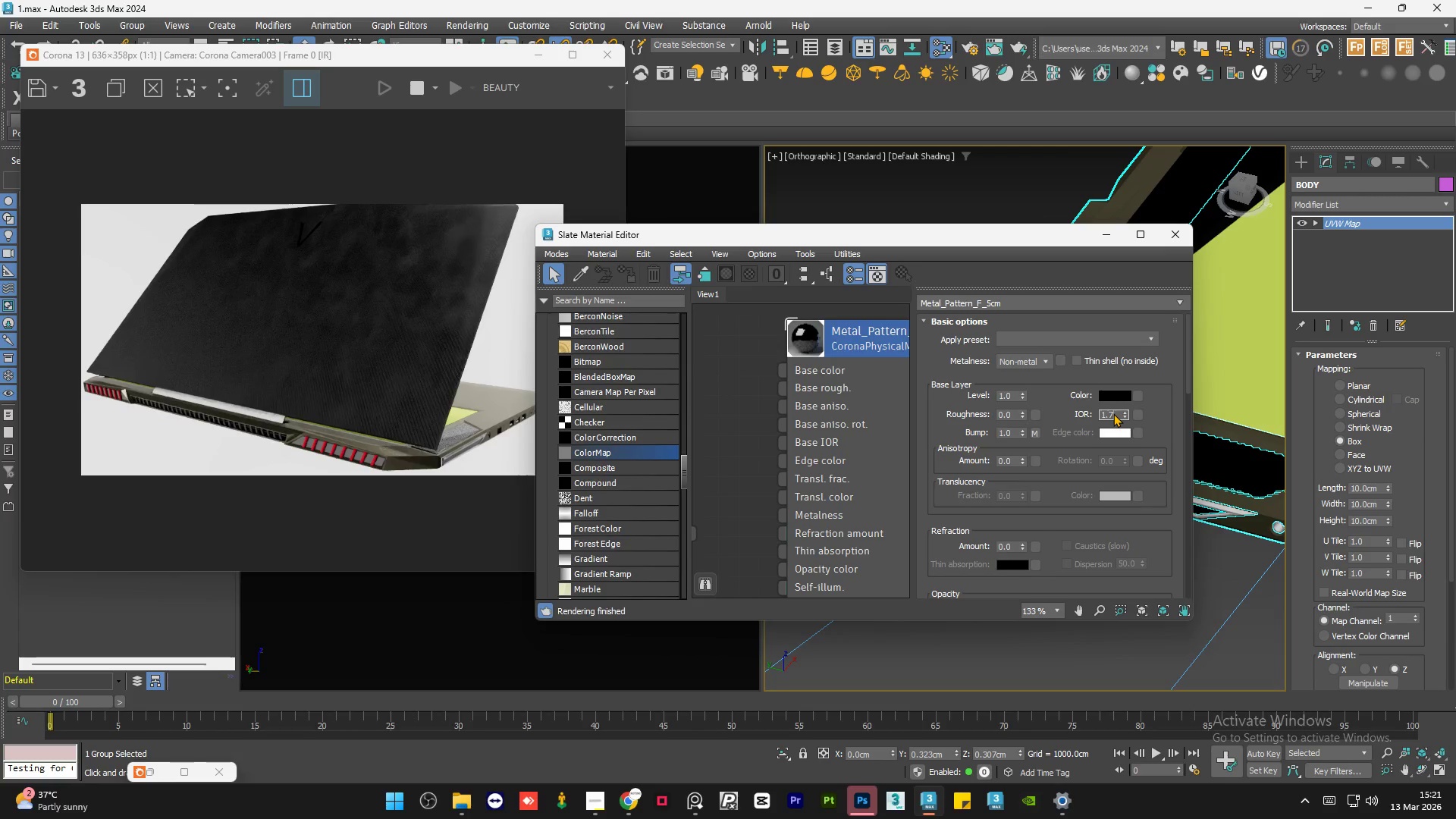 
key(NumpadEnter)
 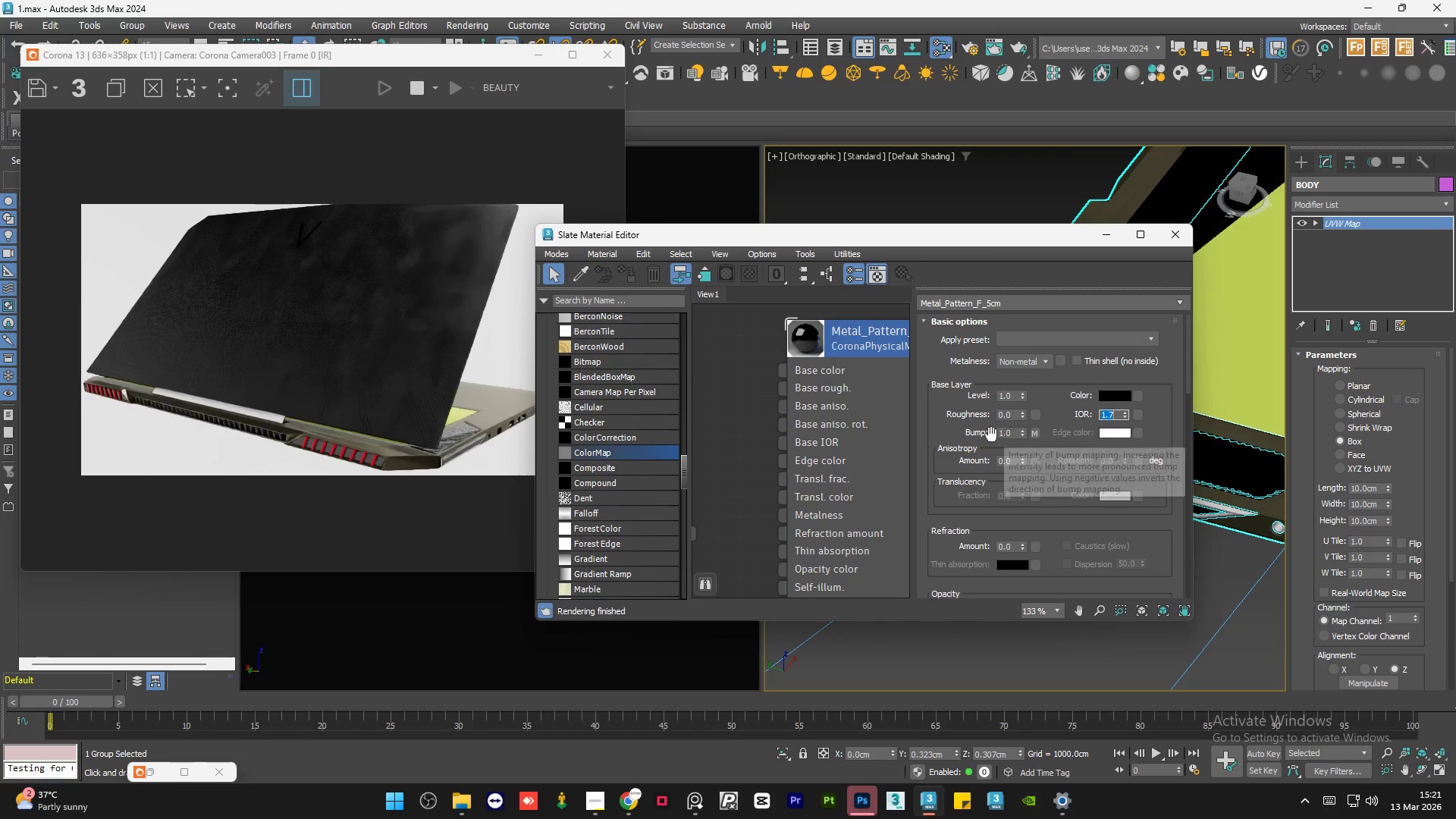 
scroll: coordinate [823, 485], scroll_direction: down, amount: 4.0
 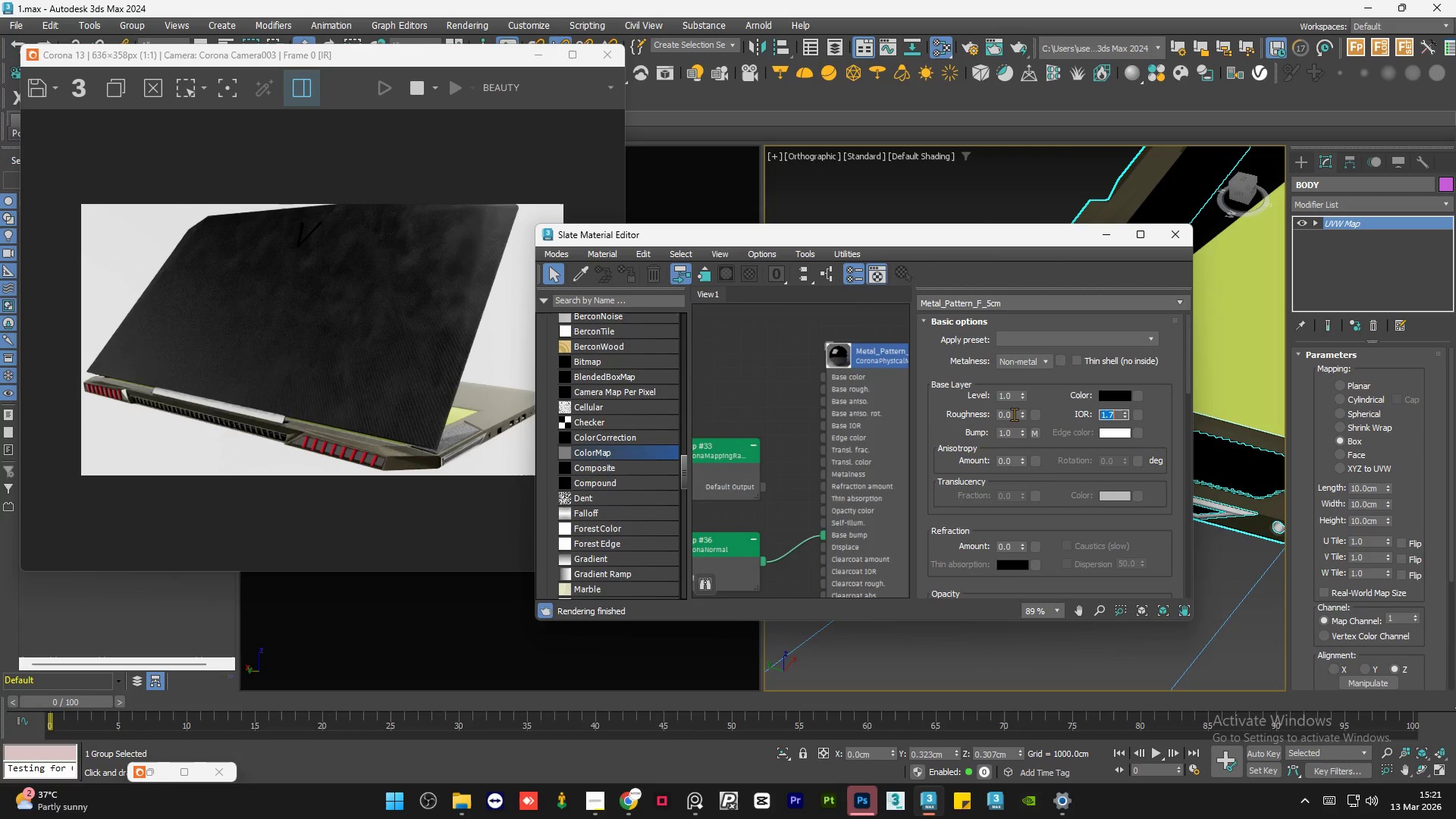 
double_click([1014, 414])
 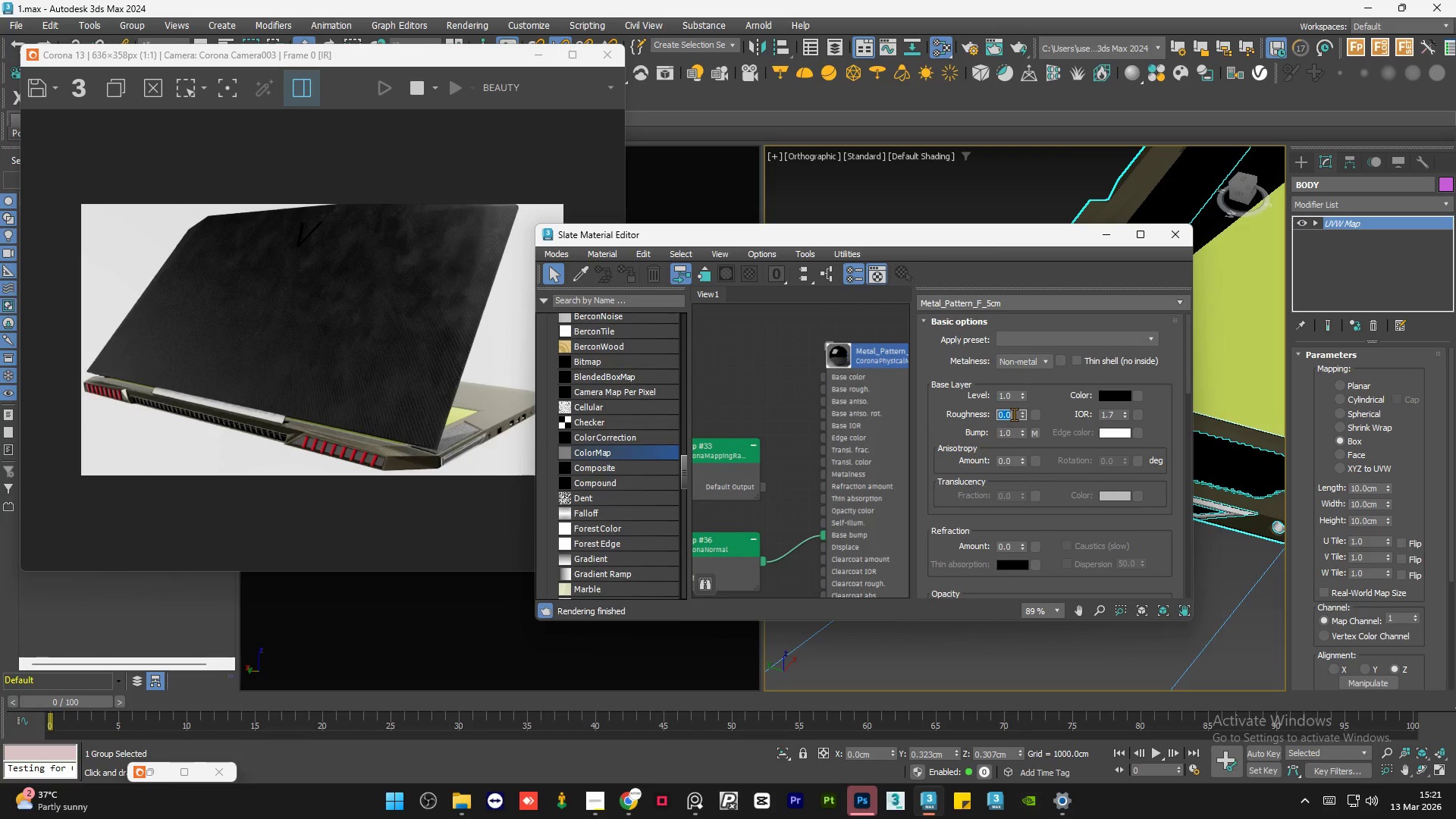 
key(NumpadDecimal)
 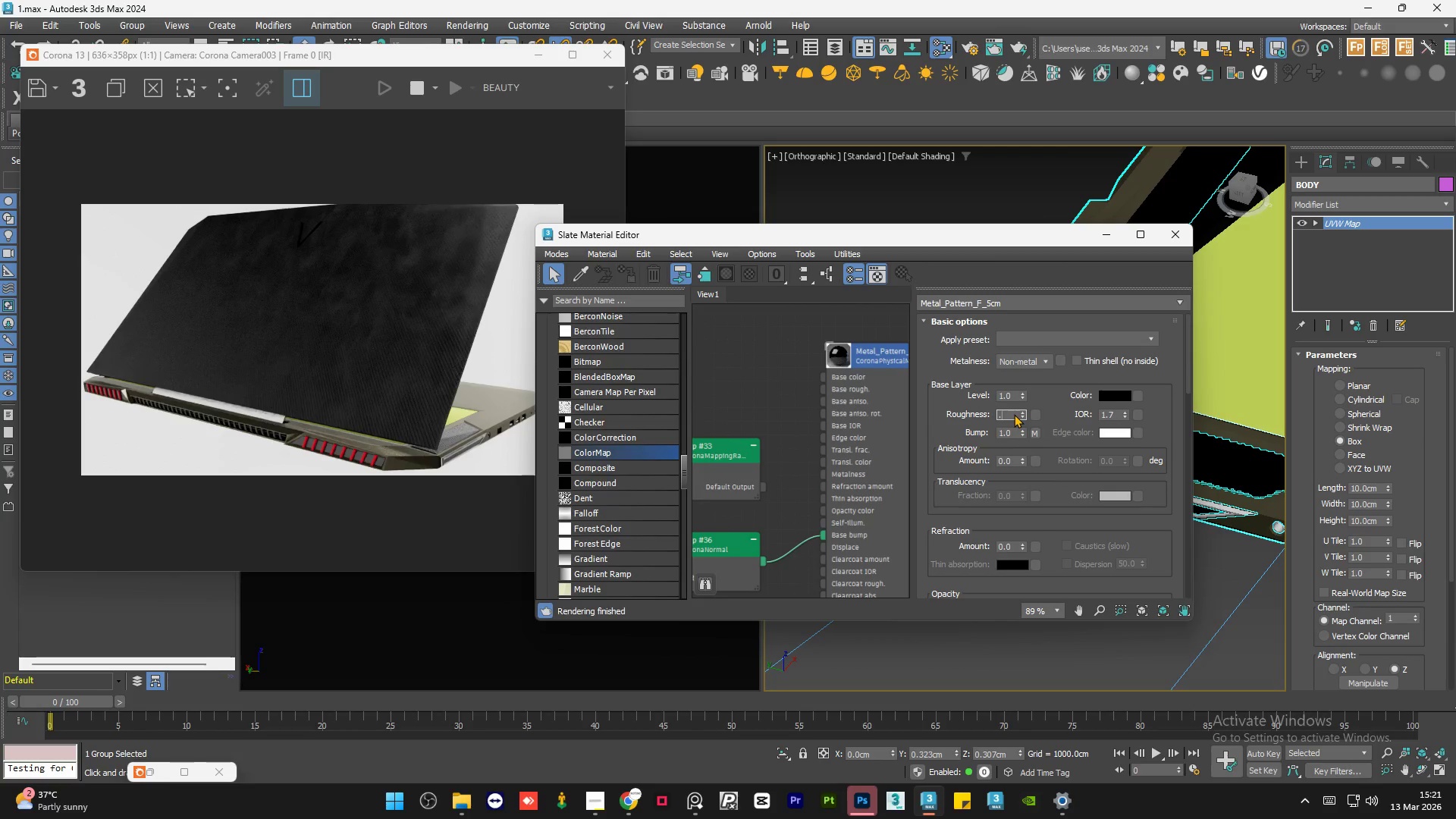 
key(Numpad5)
 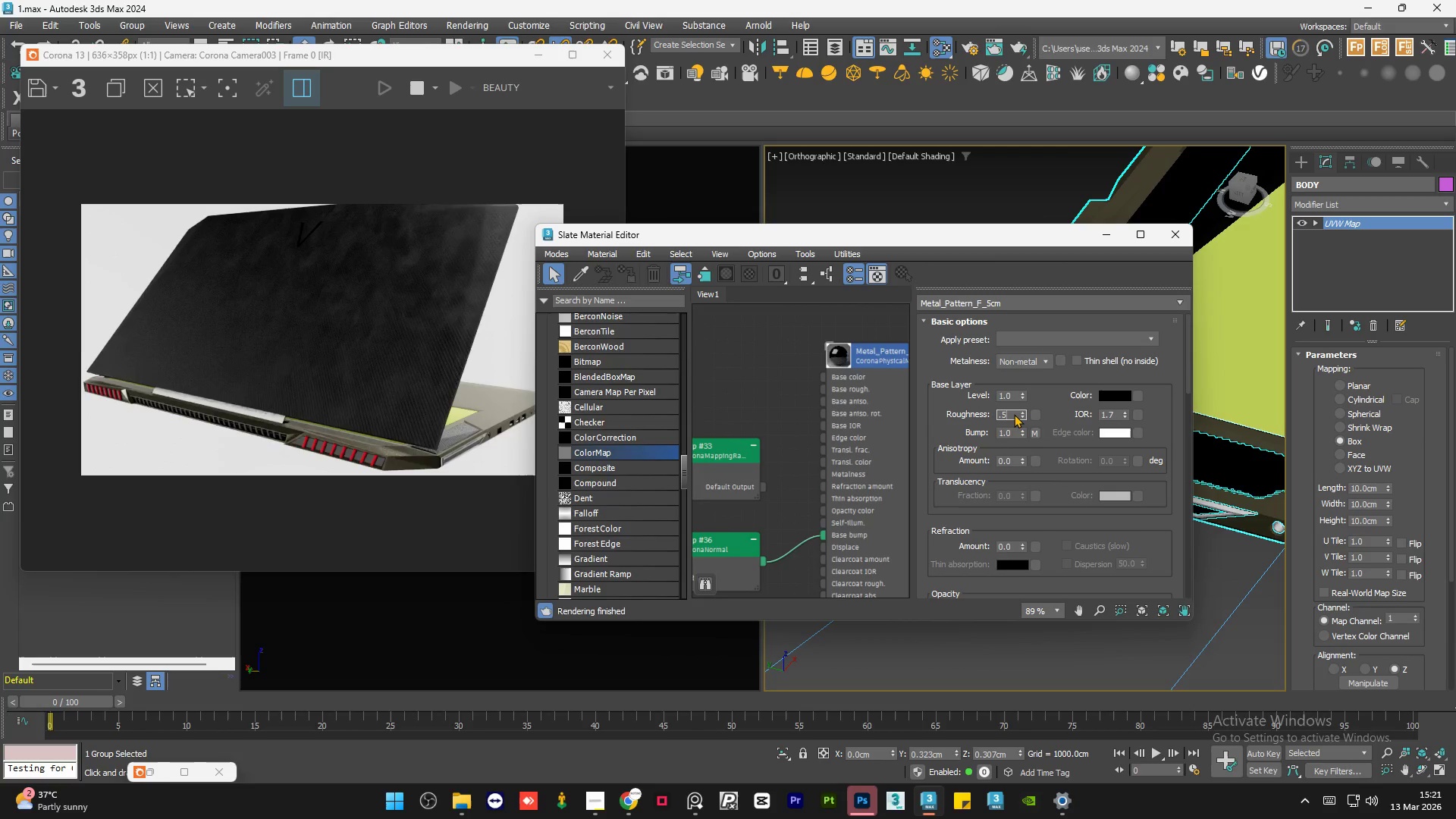 
key(NumpadEnter)
 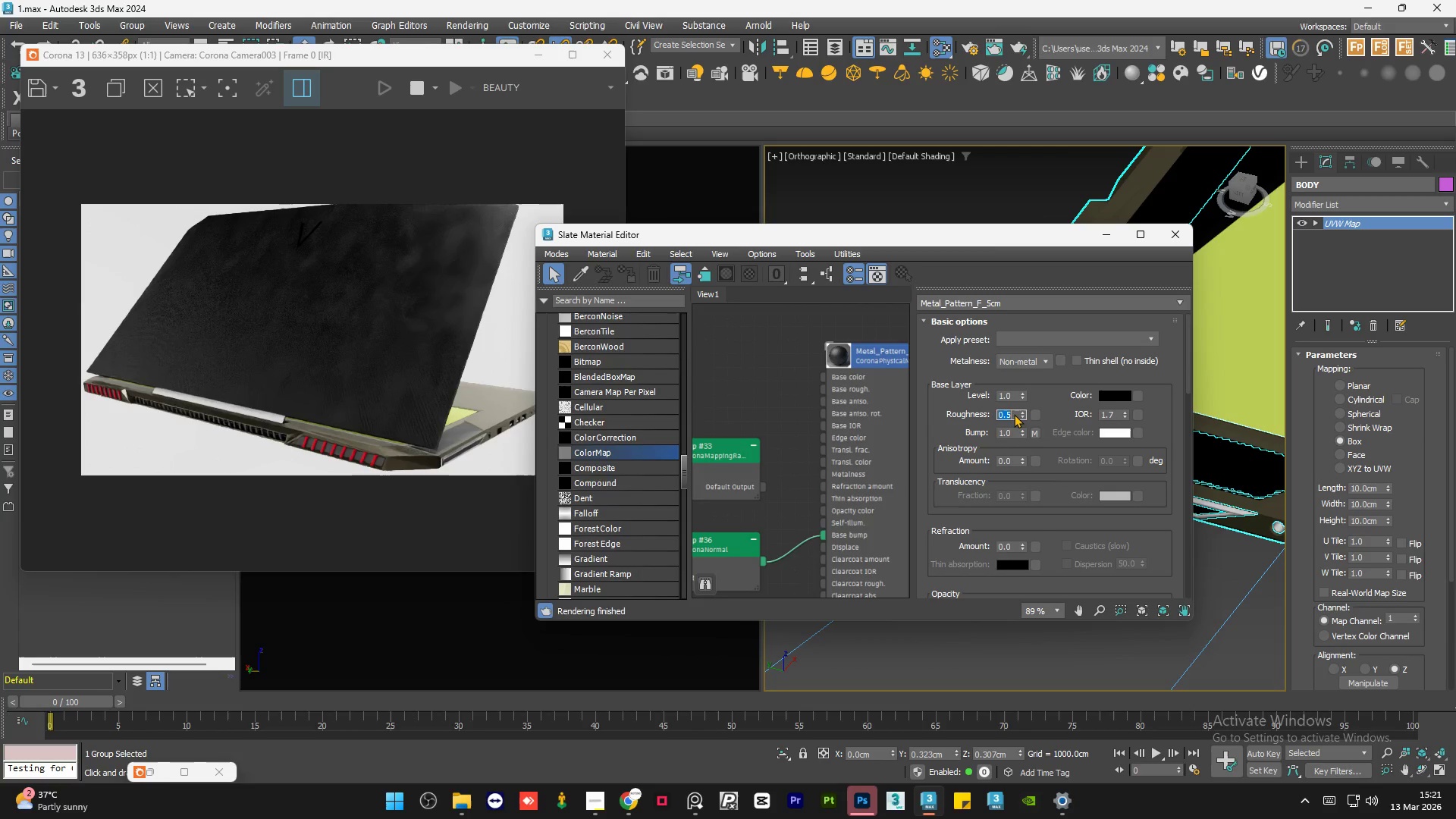 
key(NumpadDecimal)
 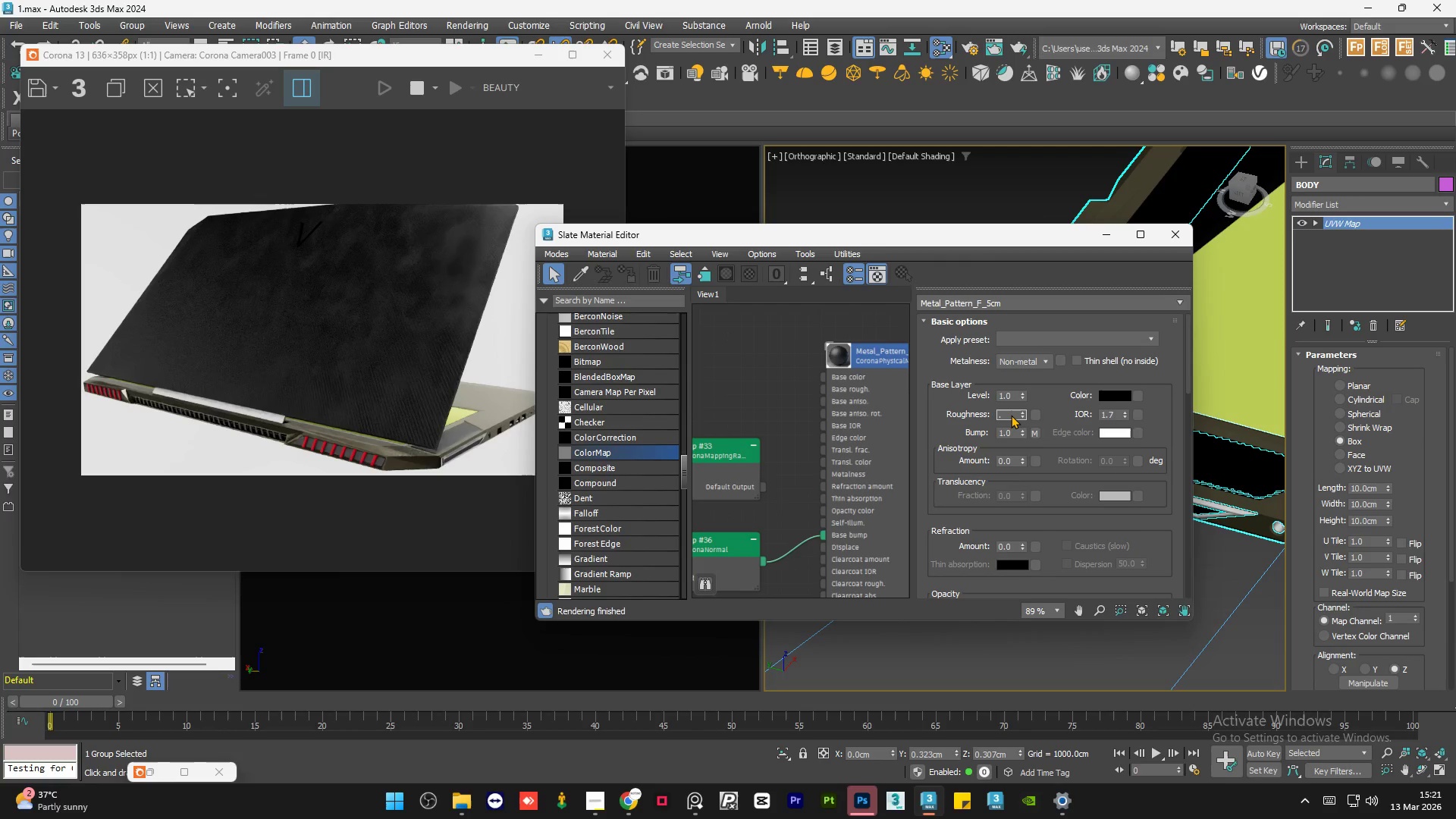 
key(Numpad3)
 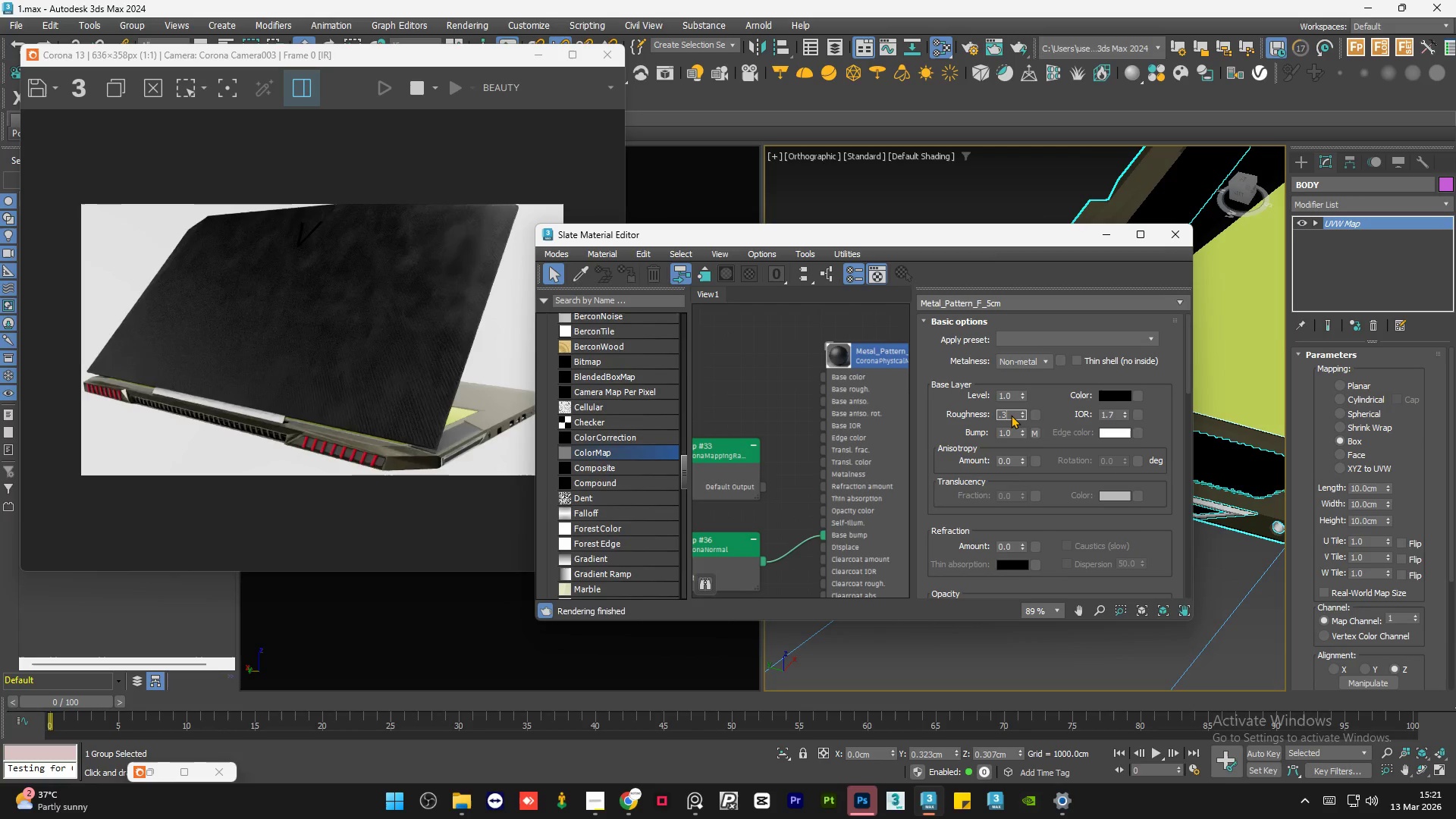 
key(NumpadEnter)
 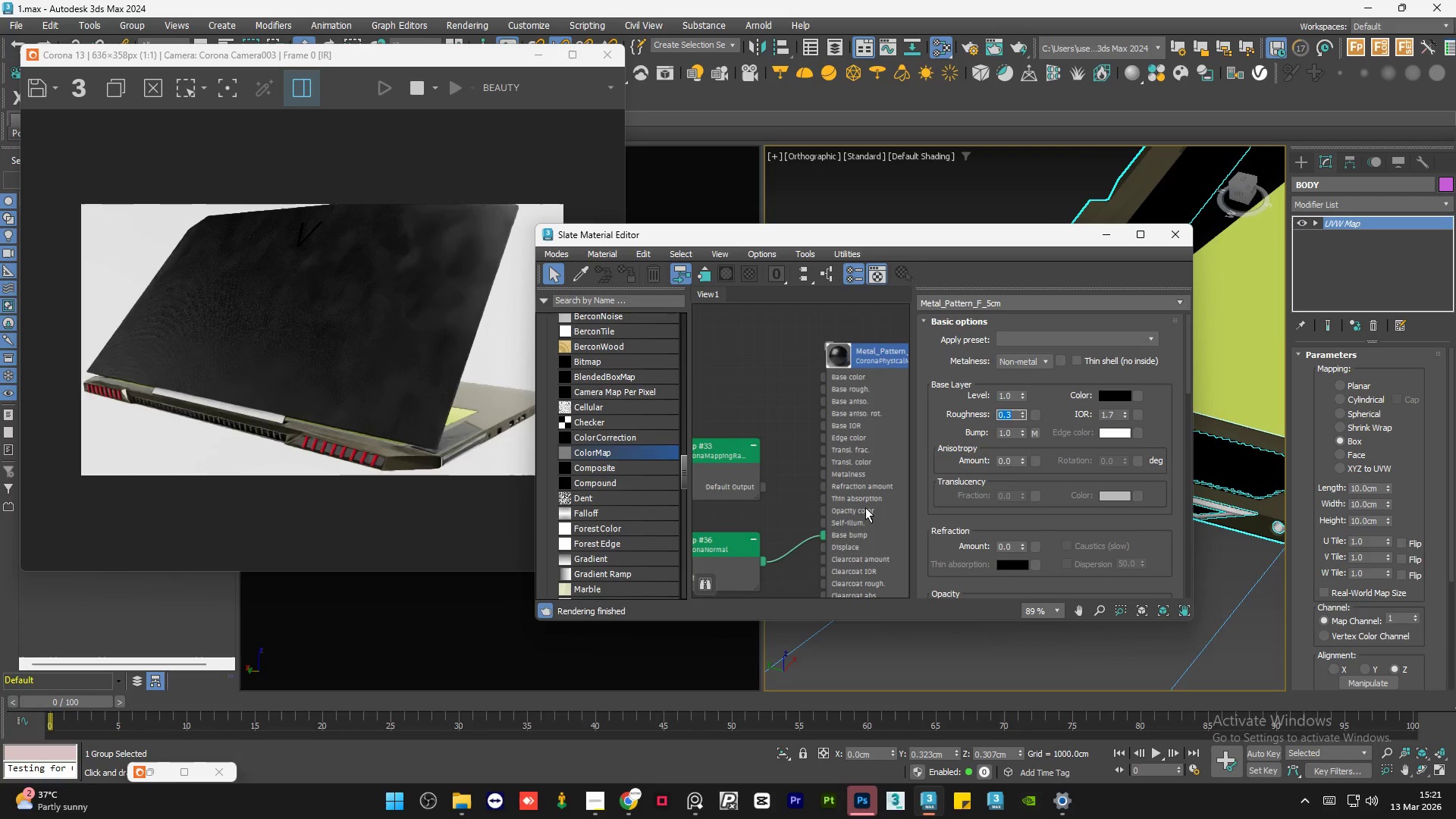 
scroll: coordinate [815, 534], scroll_direction: up, amount: 2.0
 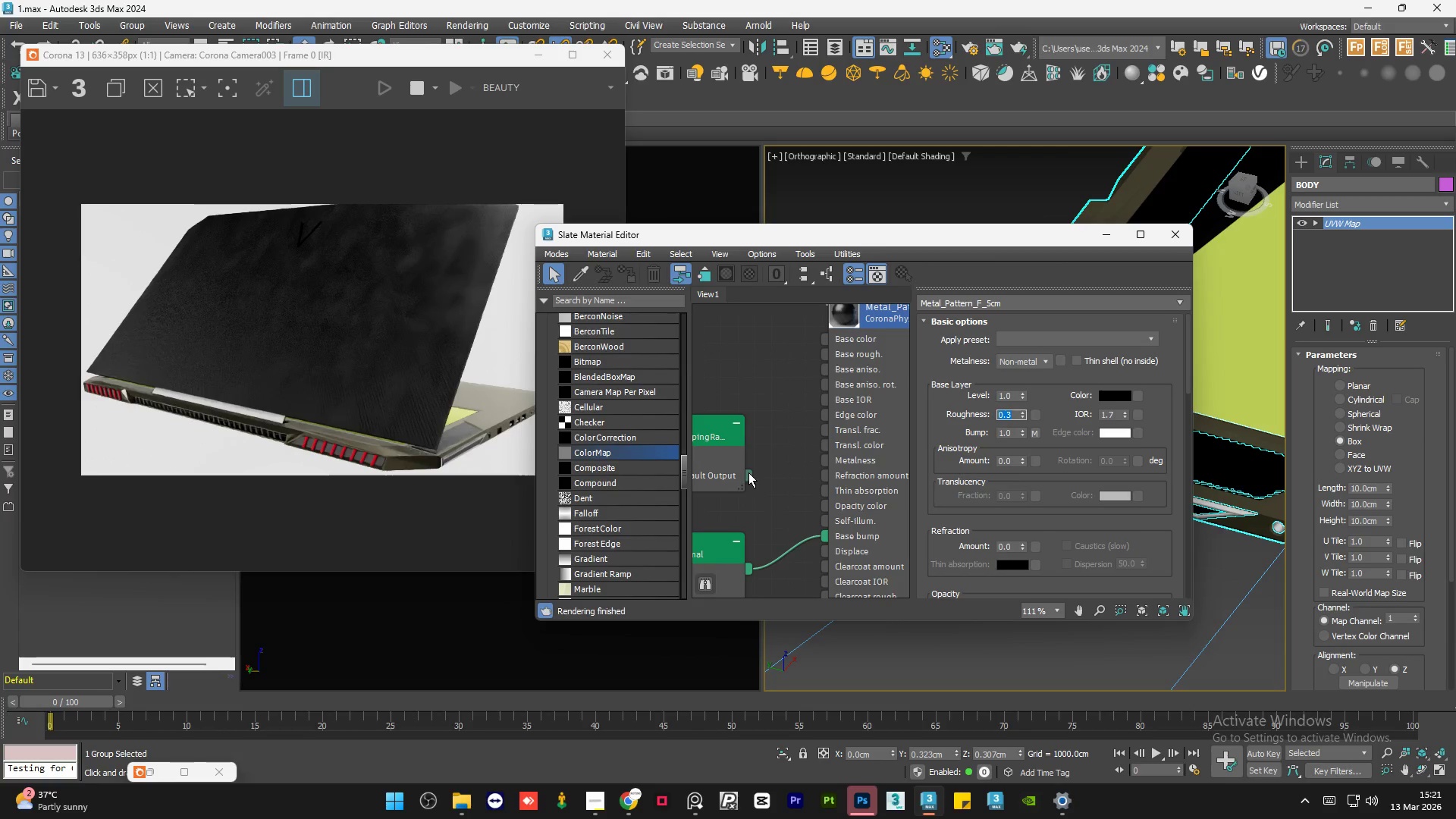 
left_click_drag(start_coordinate=[748, 472], to_coordinate=[825, 504])
 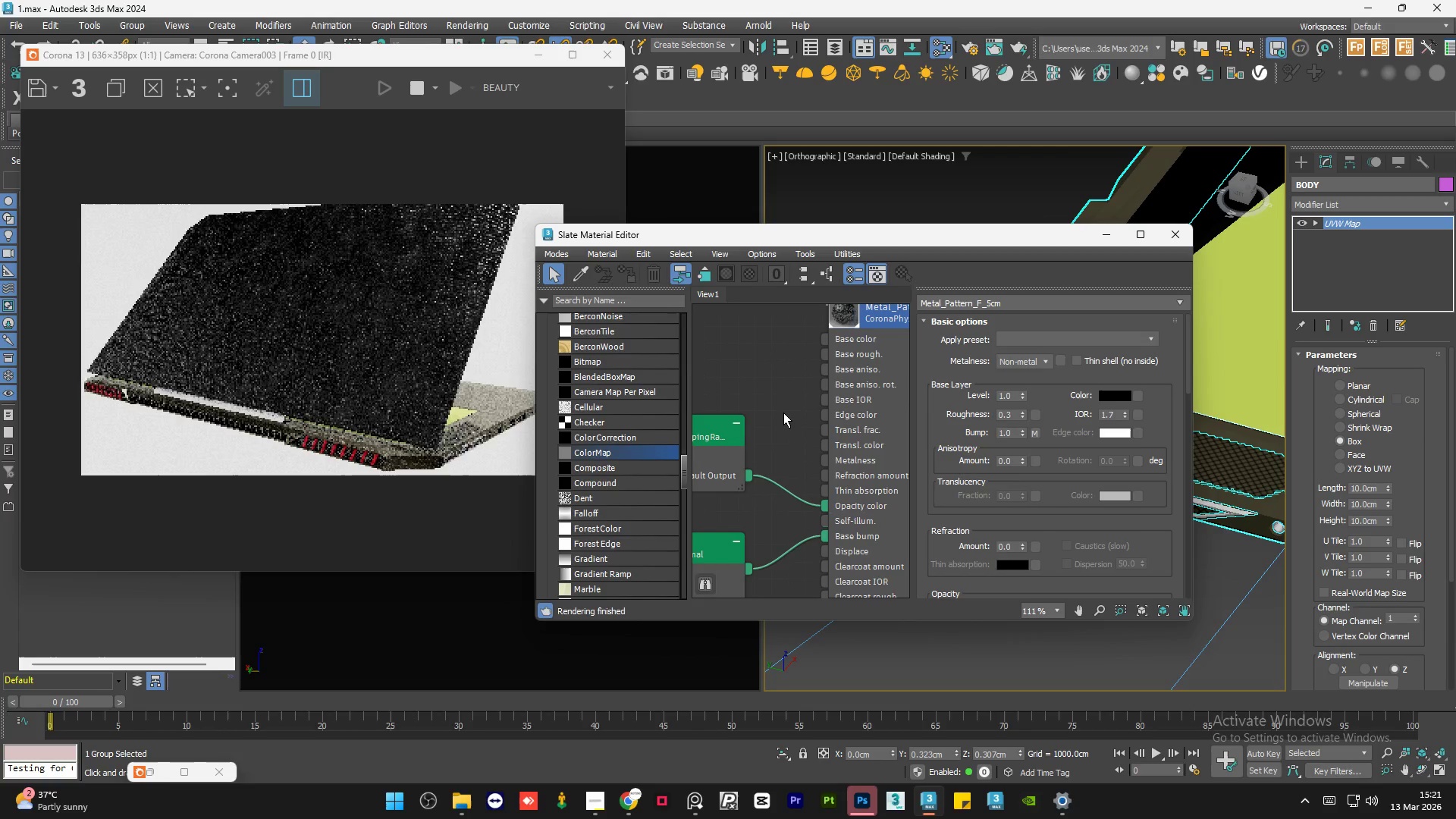 
left_click([783, 413])
 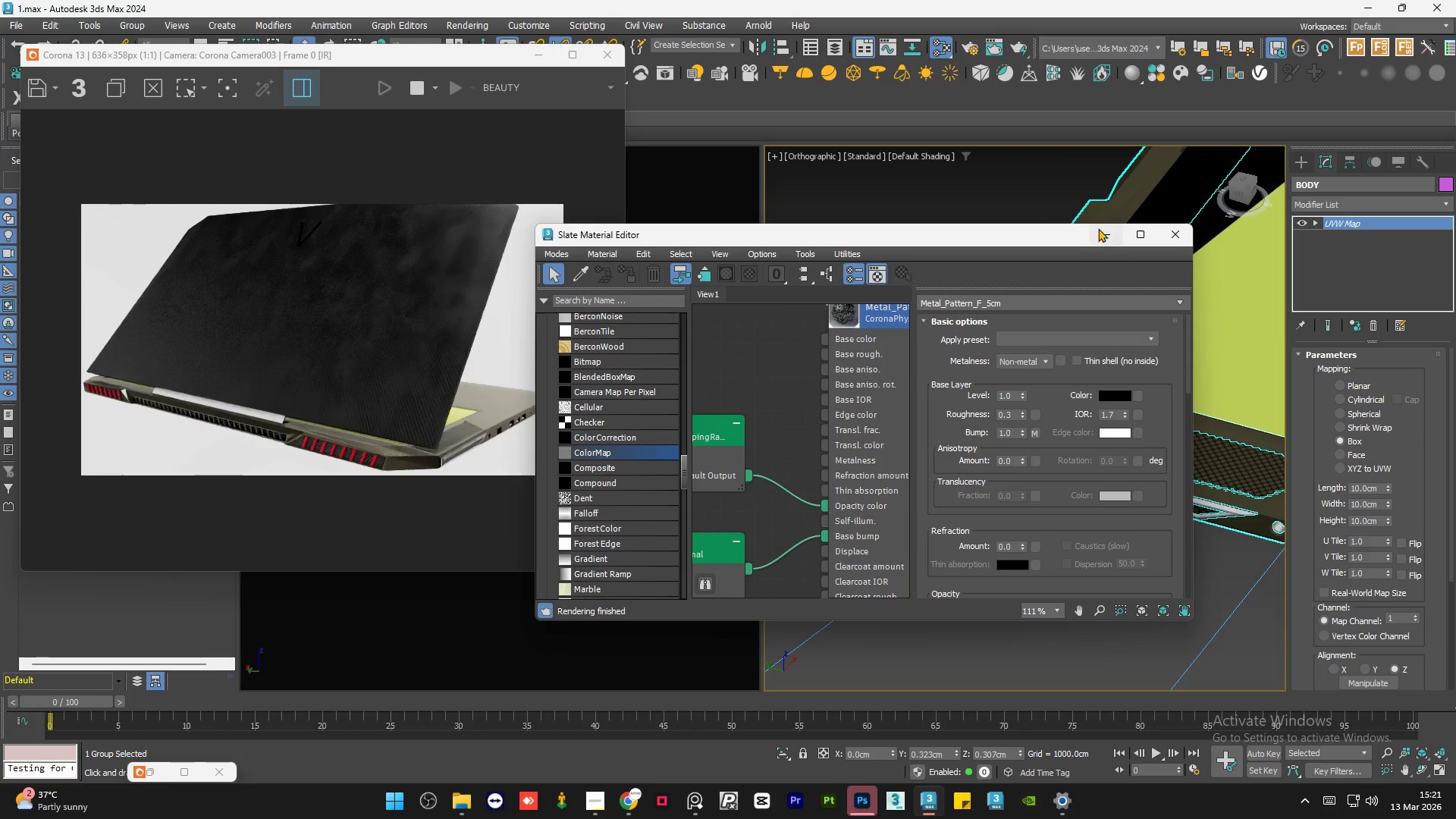 
double_click([903, 284])
 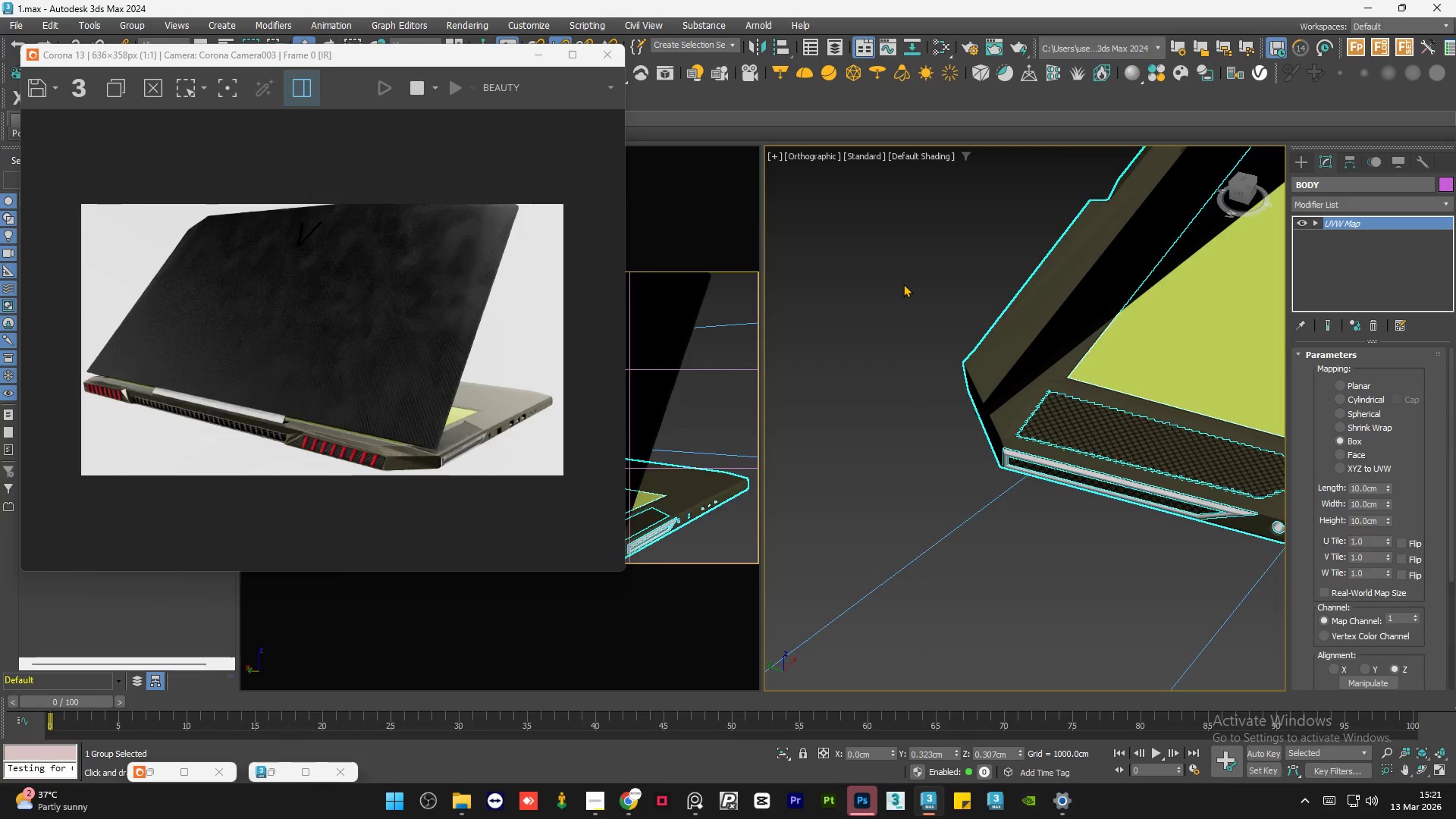 
triple_click([903, 284])
 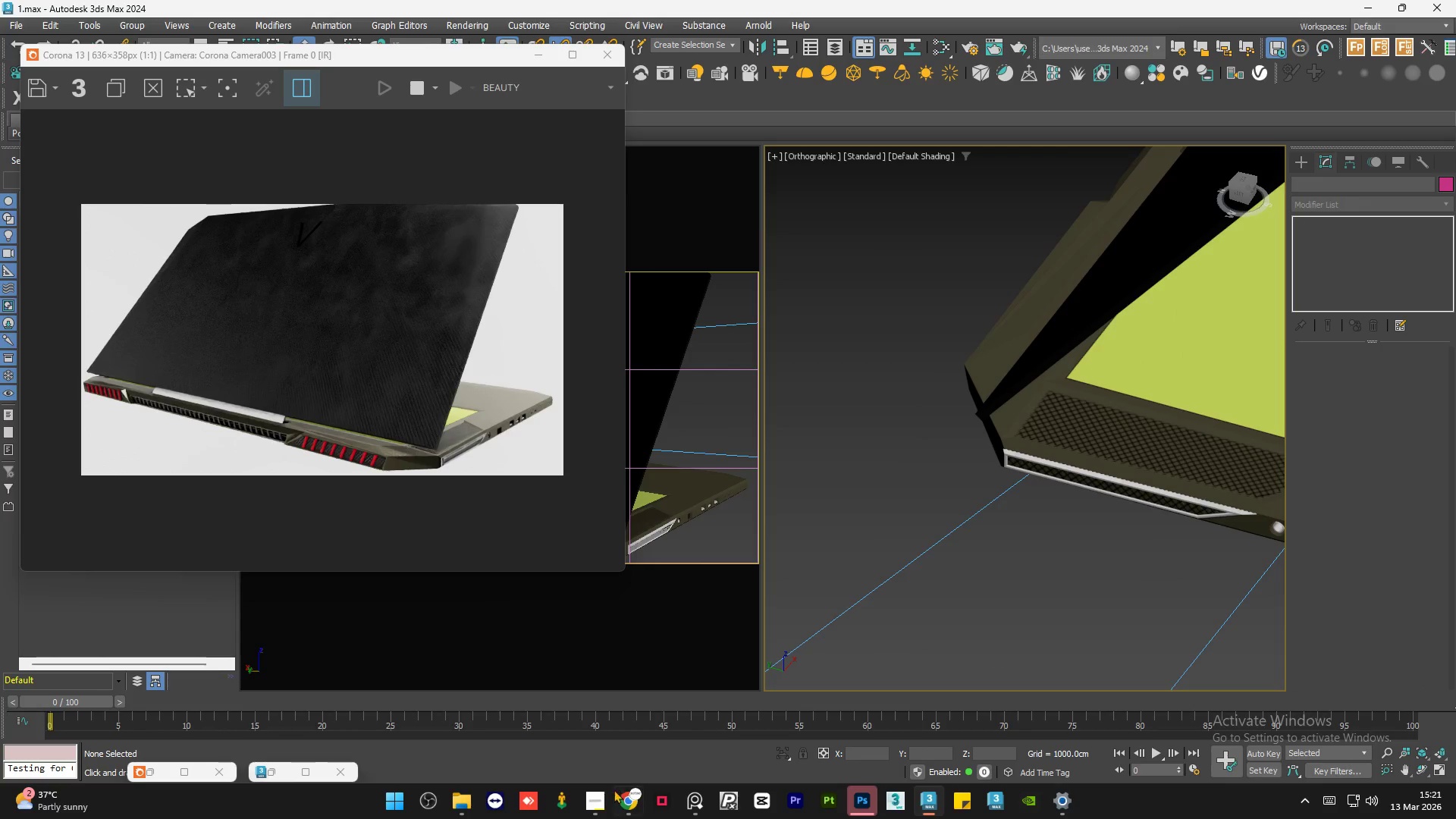 
left_click([604, 808])